 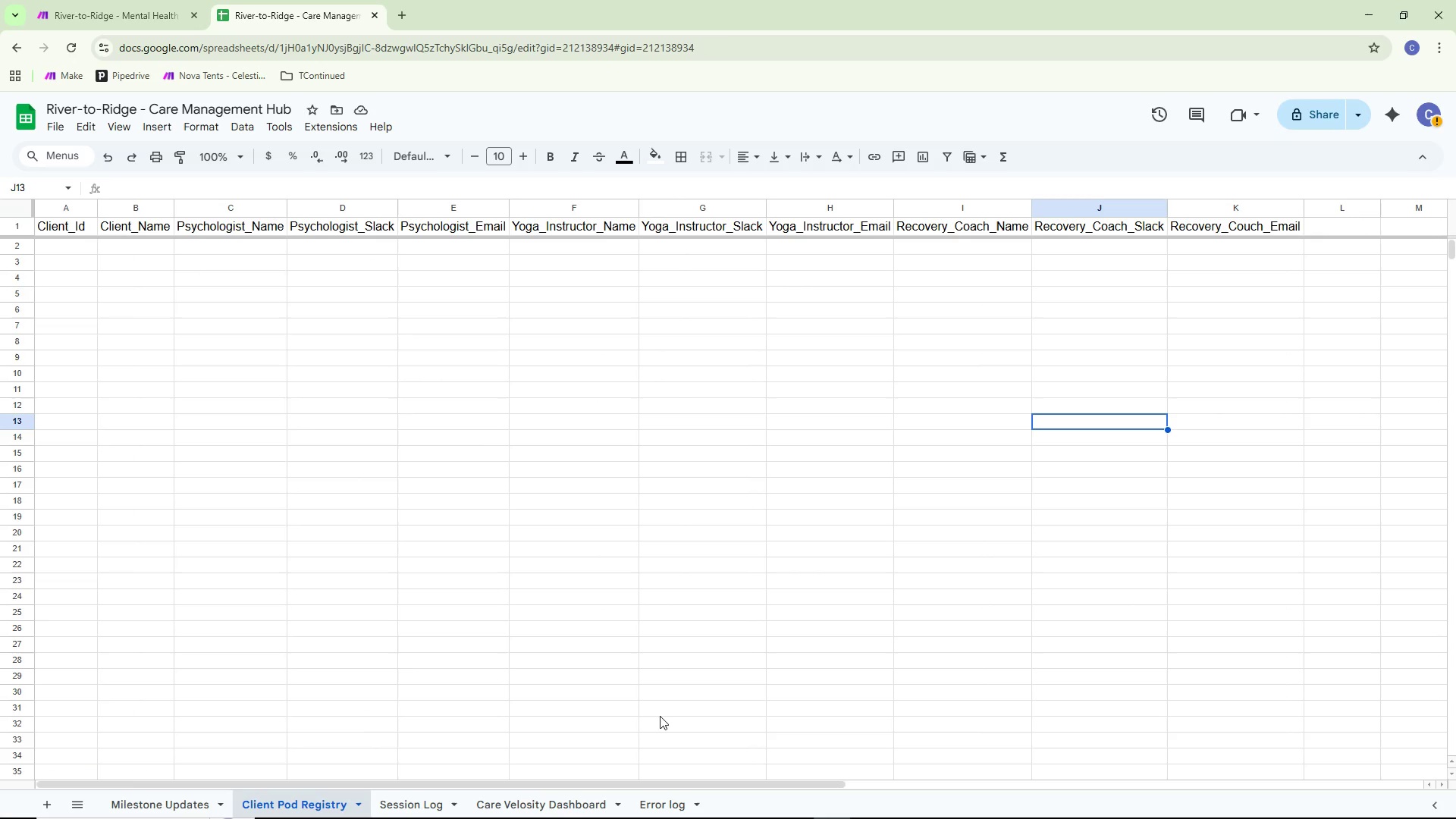 
left_click([663, 707])
 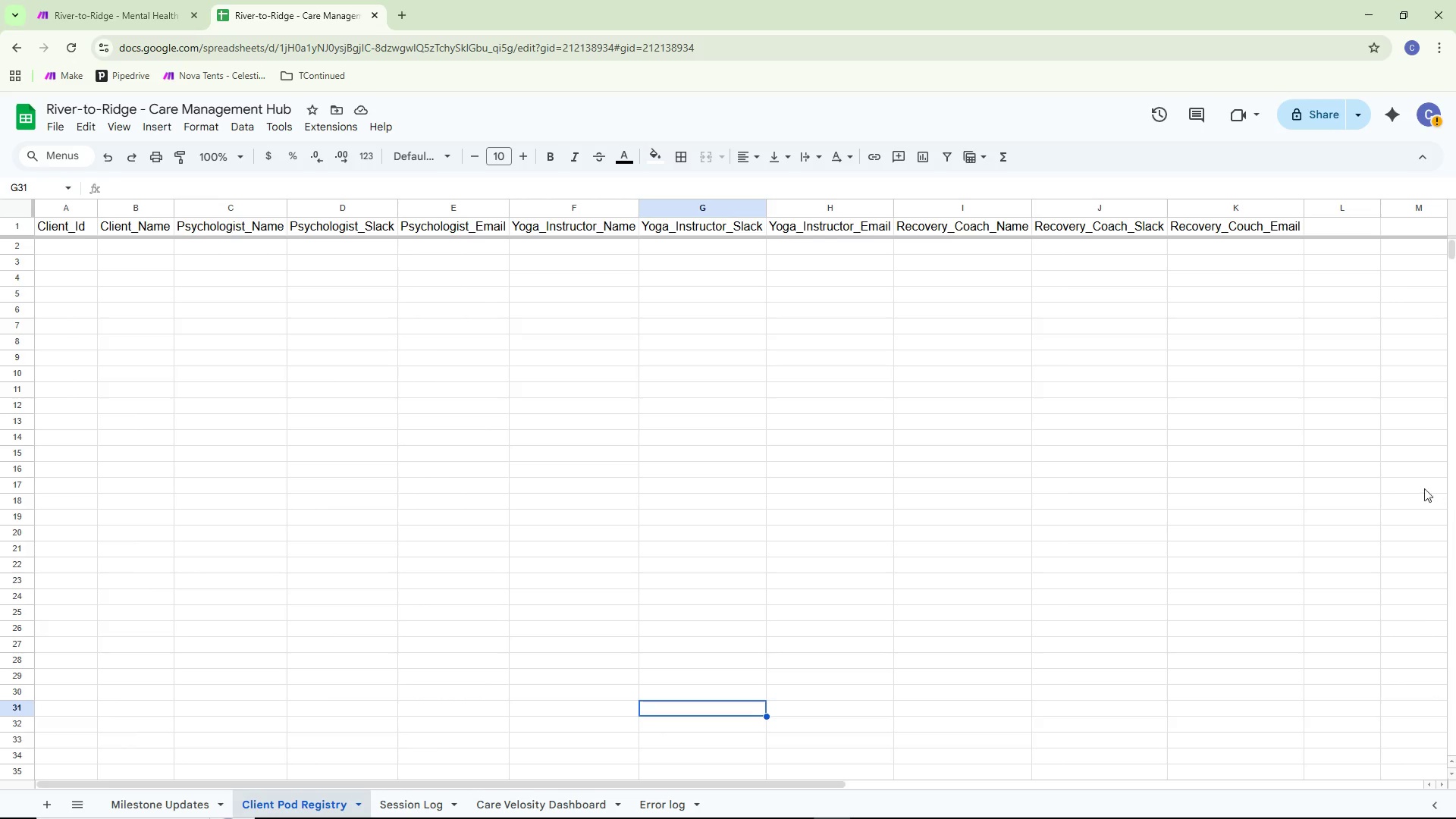 
left_click([1363, 514])
 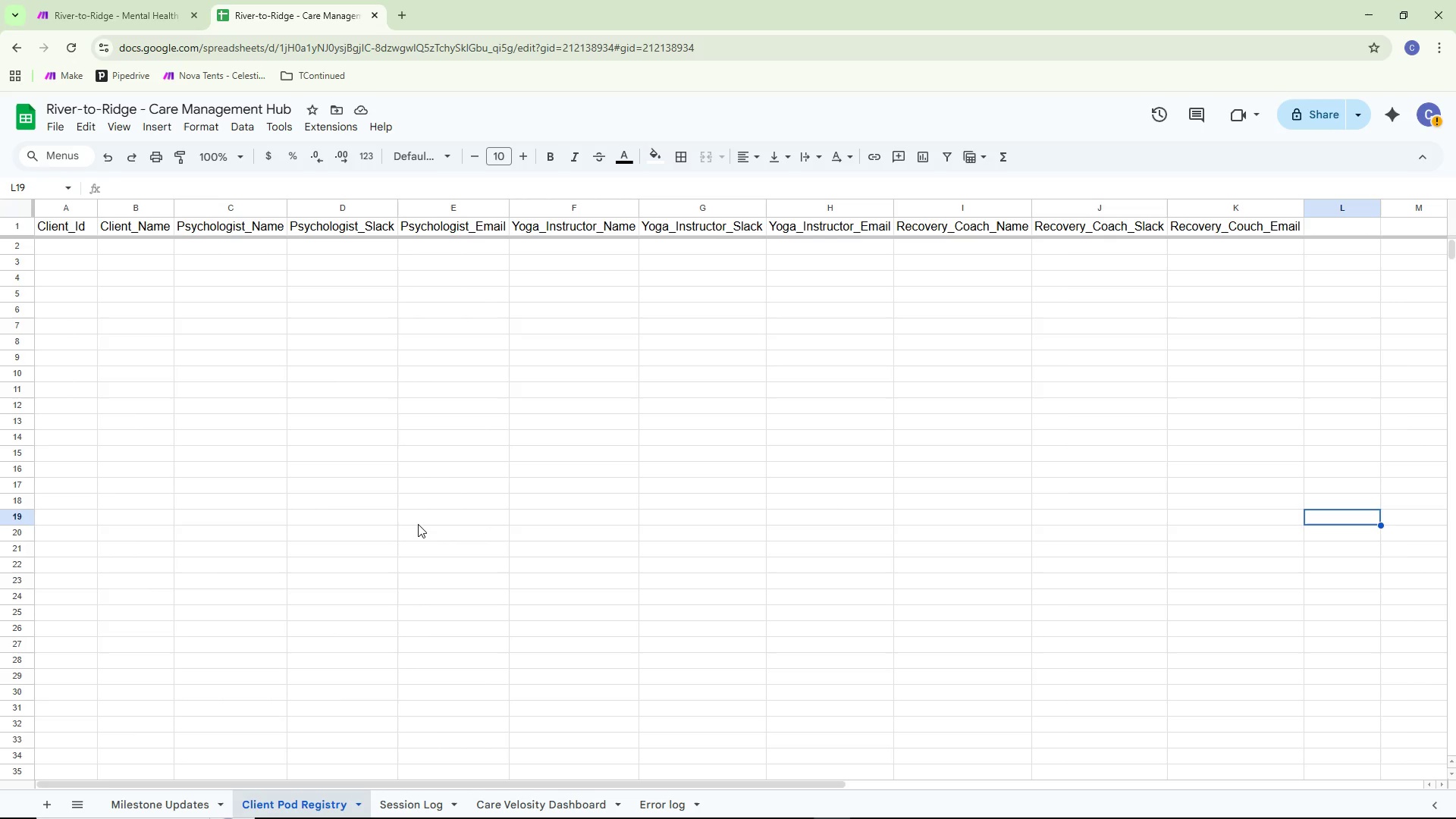 
wait(51.17)
 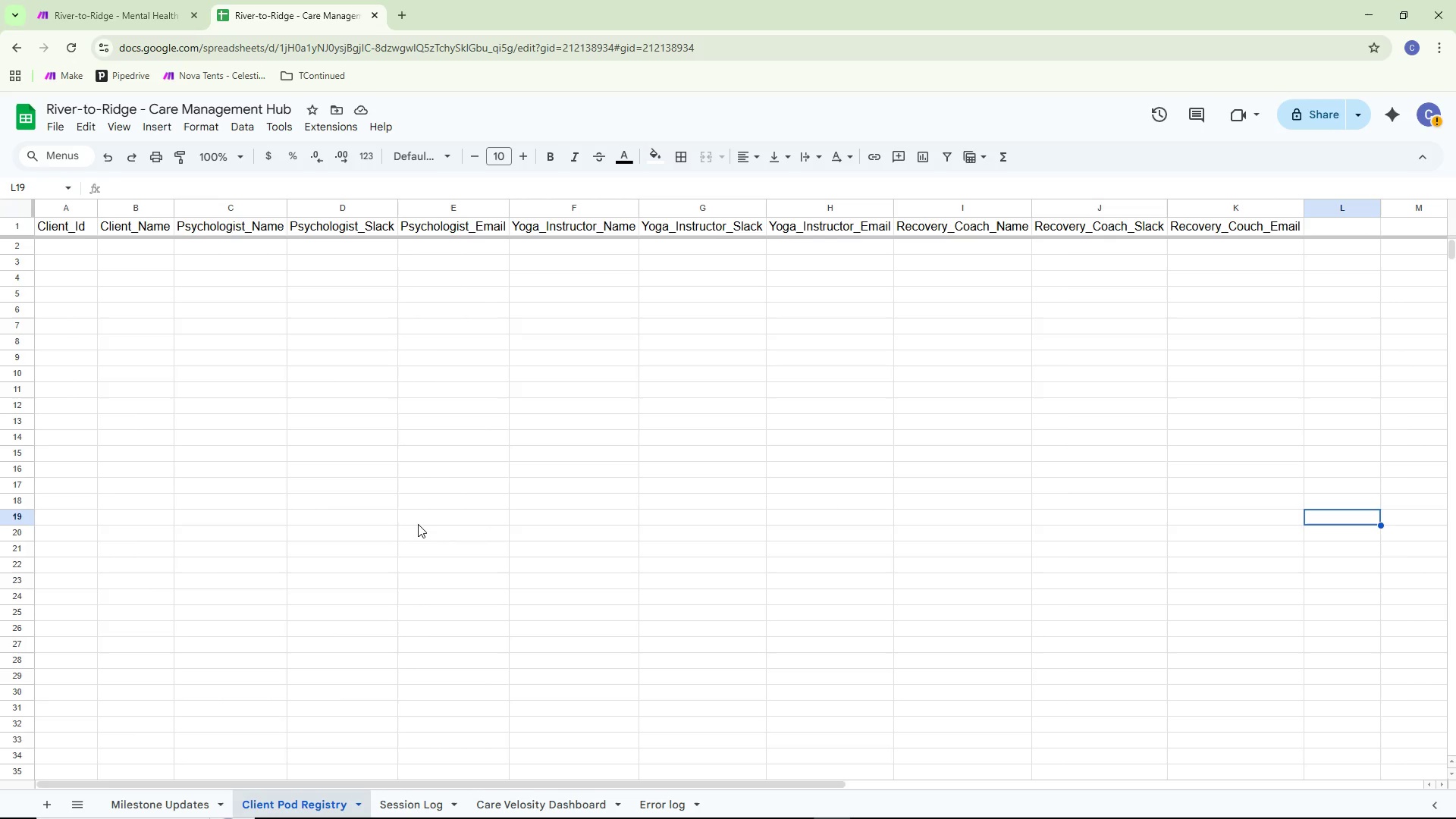 
key(Alt+AltLeft)
 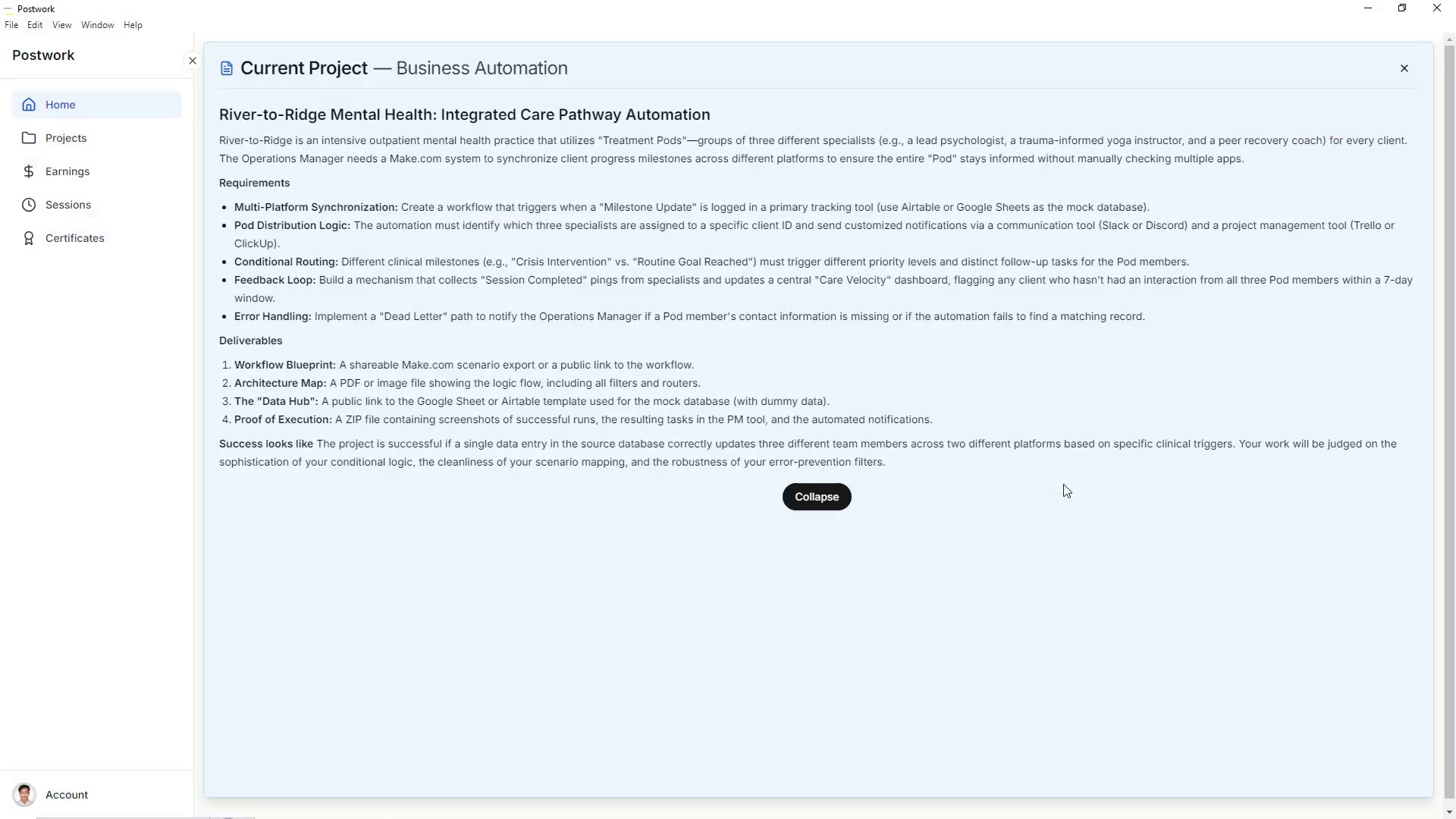 
key(Alt+Tab)